 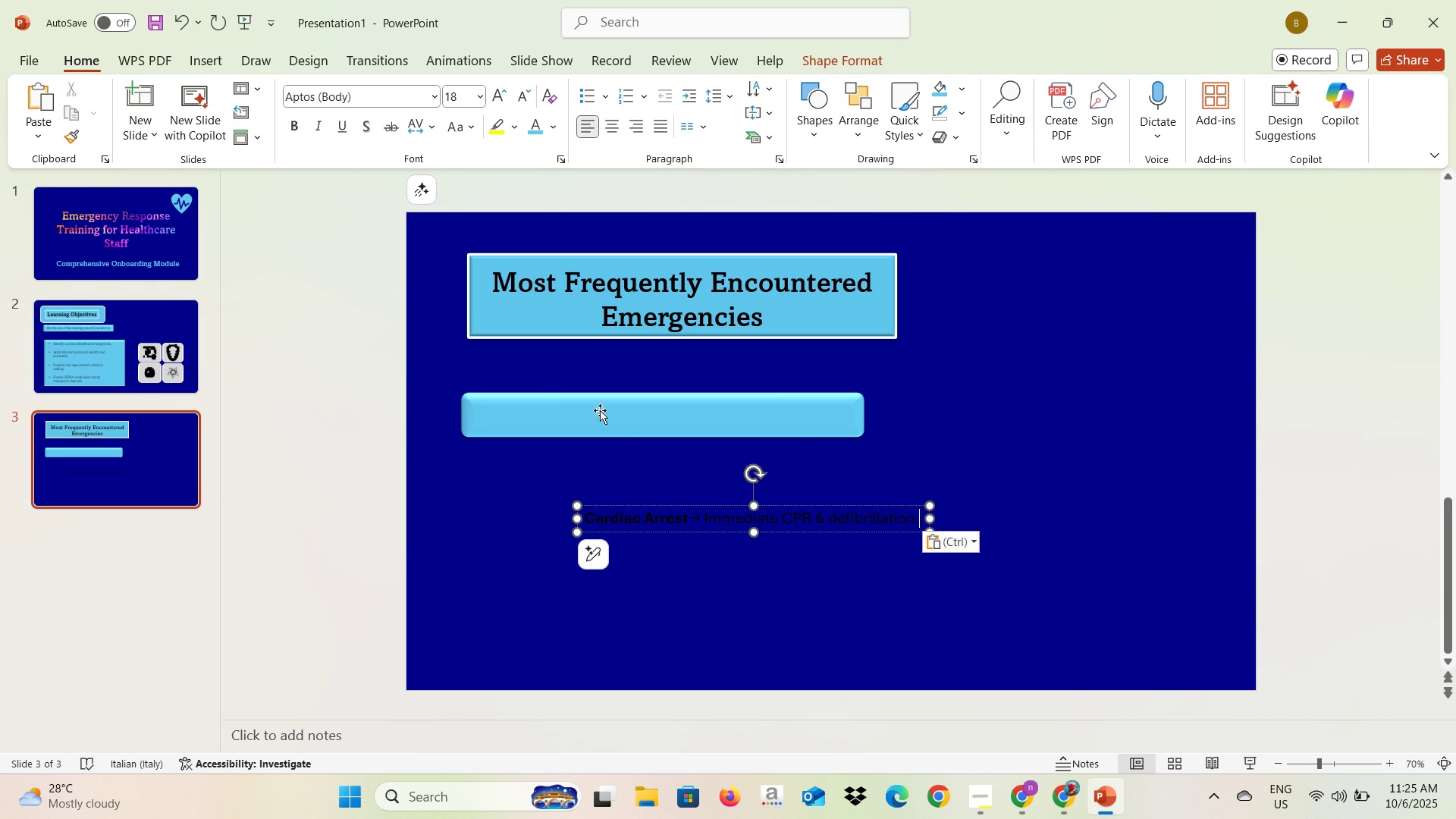 
left_click([435, 99])
 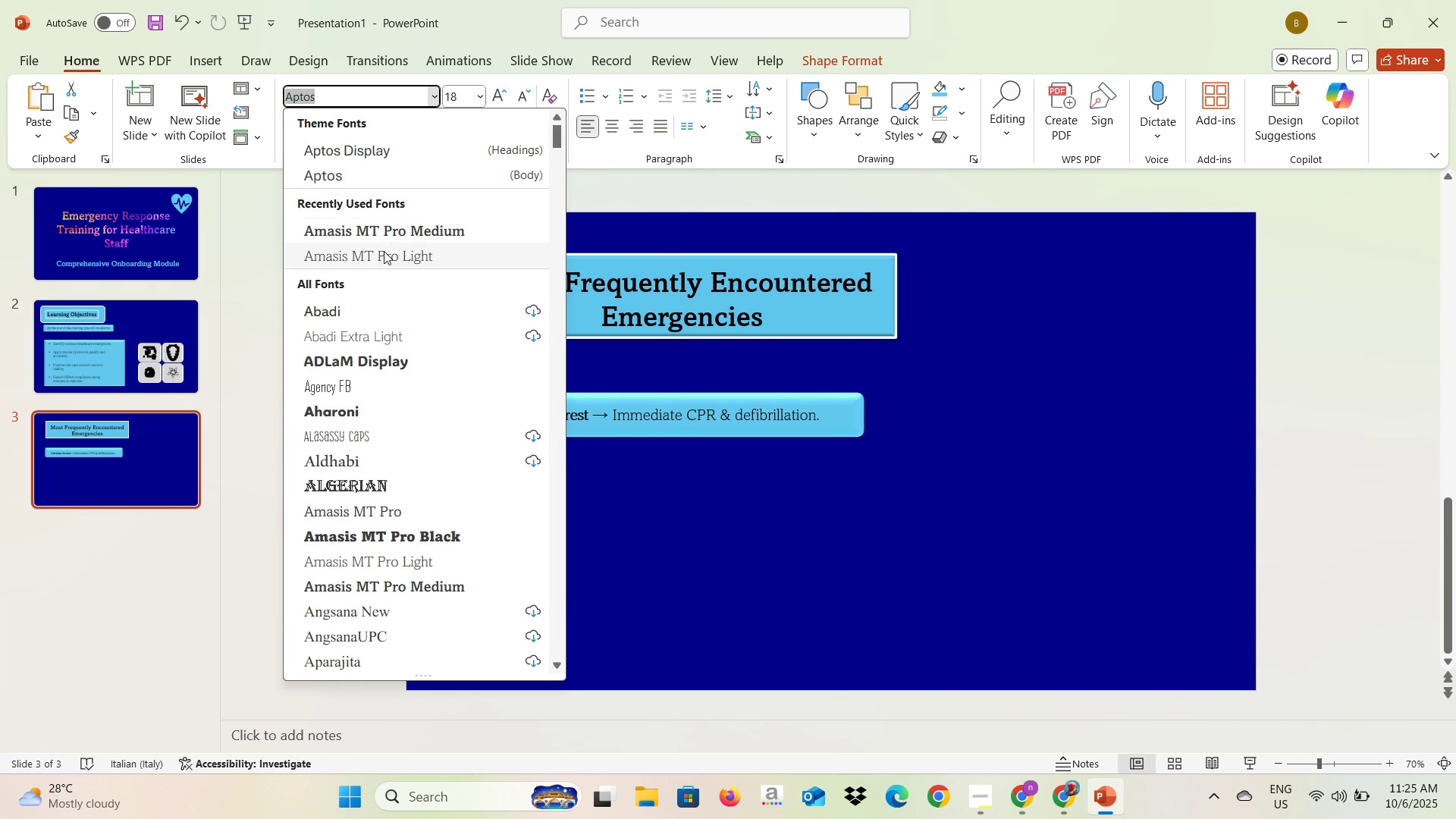 
left_click([384, 251])
 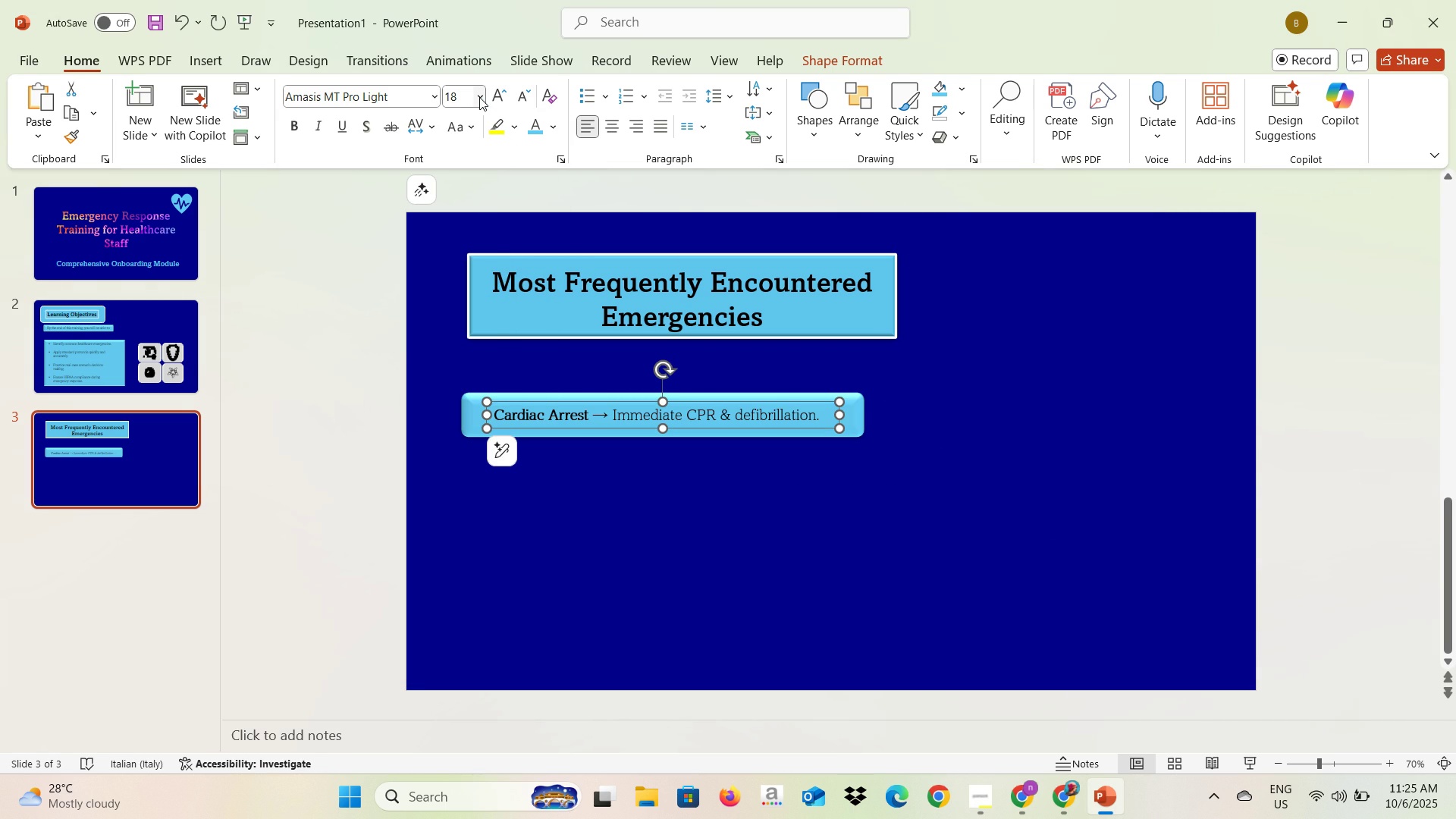 
left_click([479, 97])
 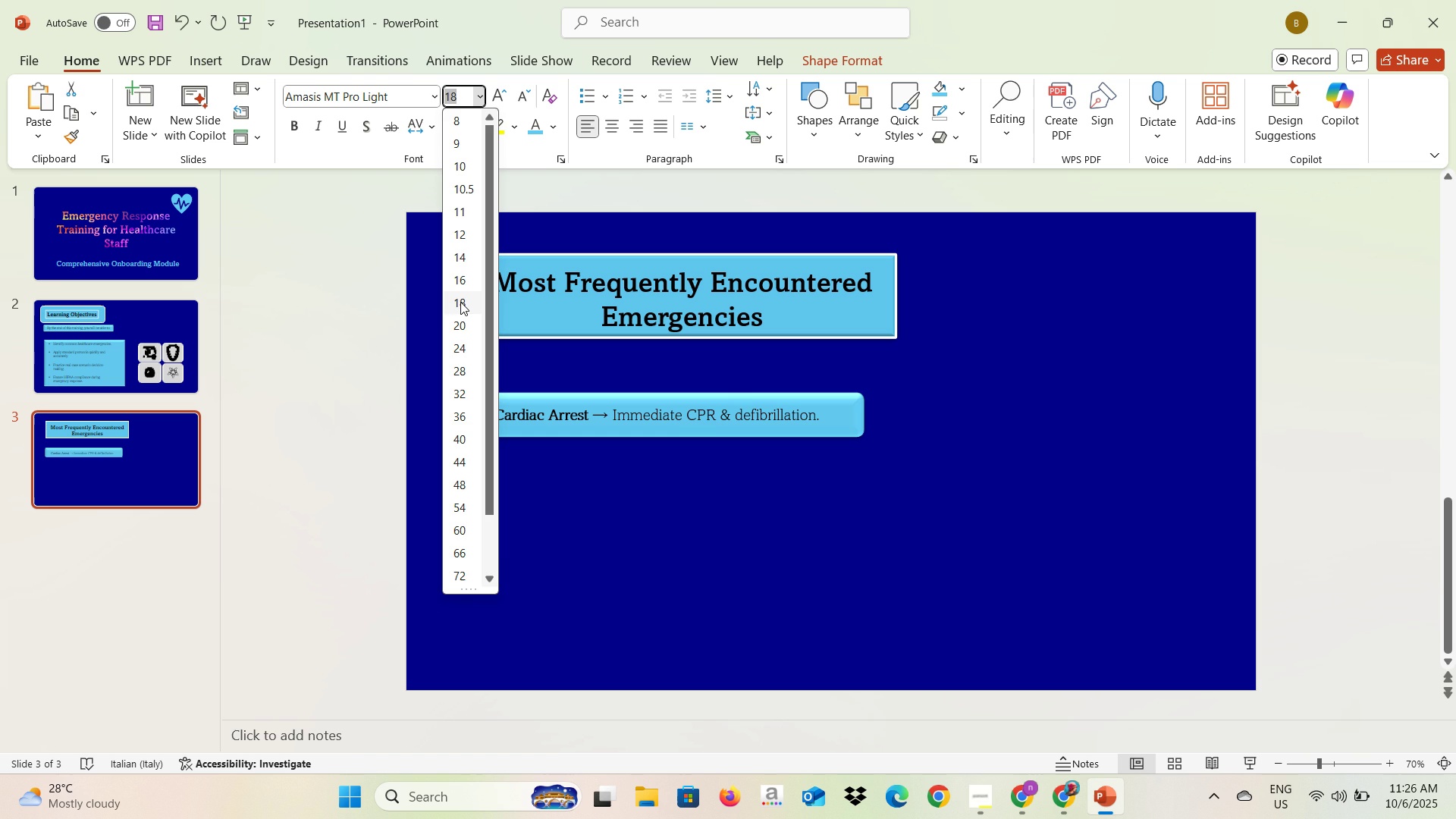 
left_click([461, 325])